 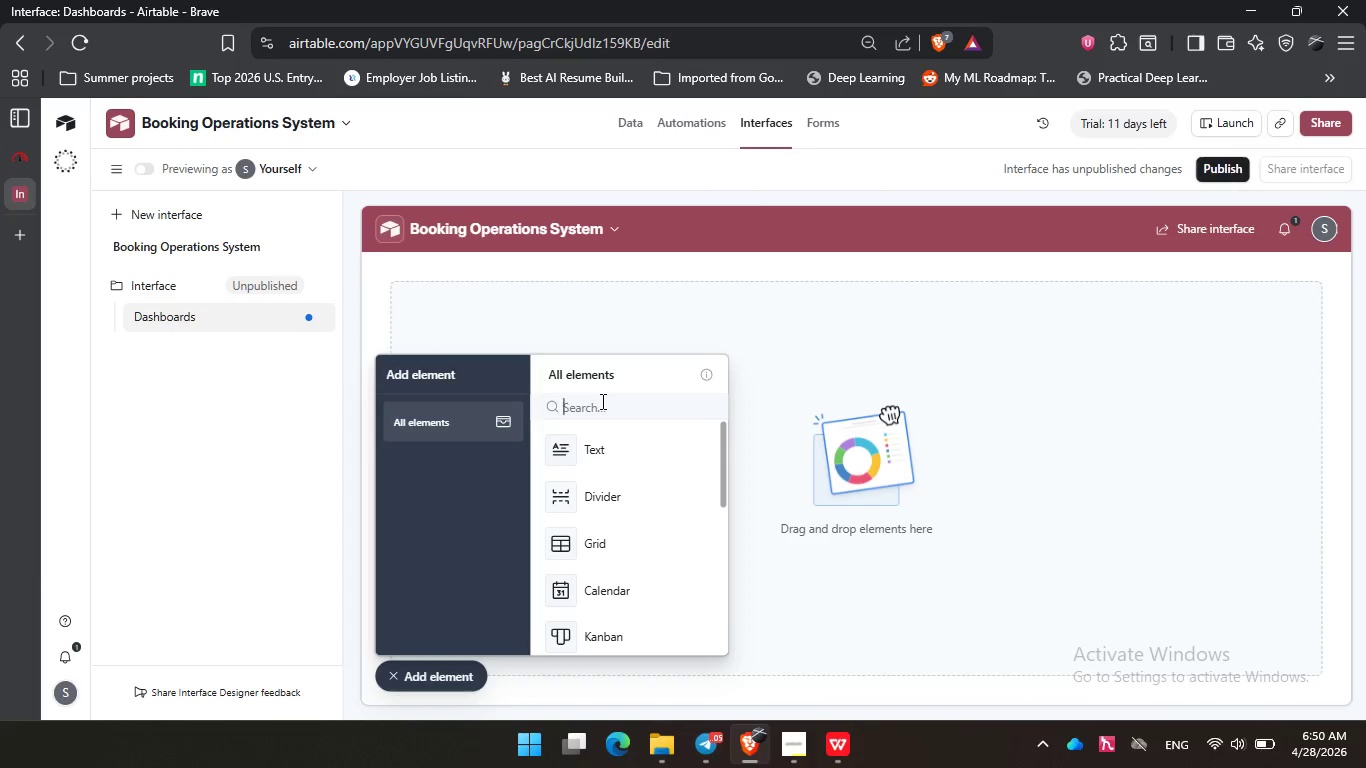 
type(cha)
 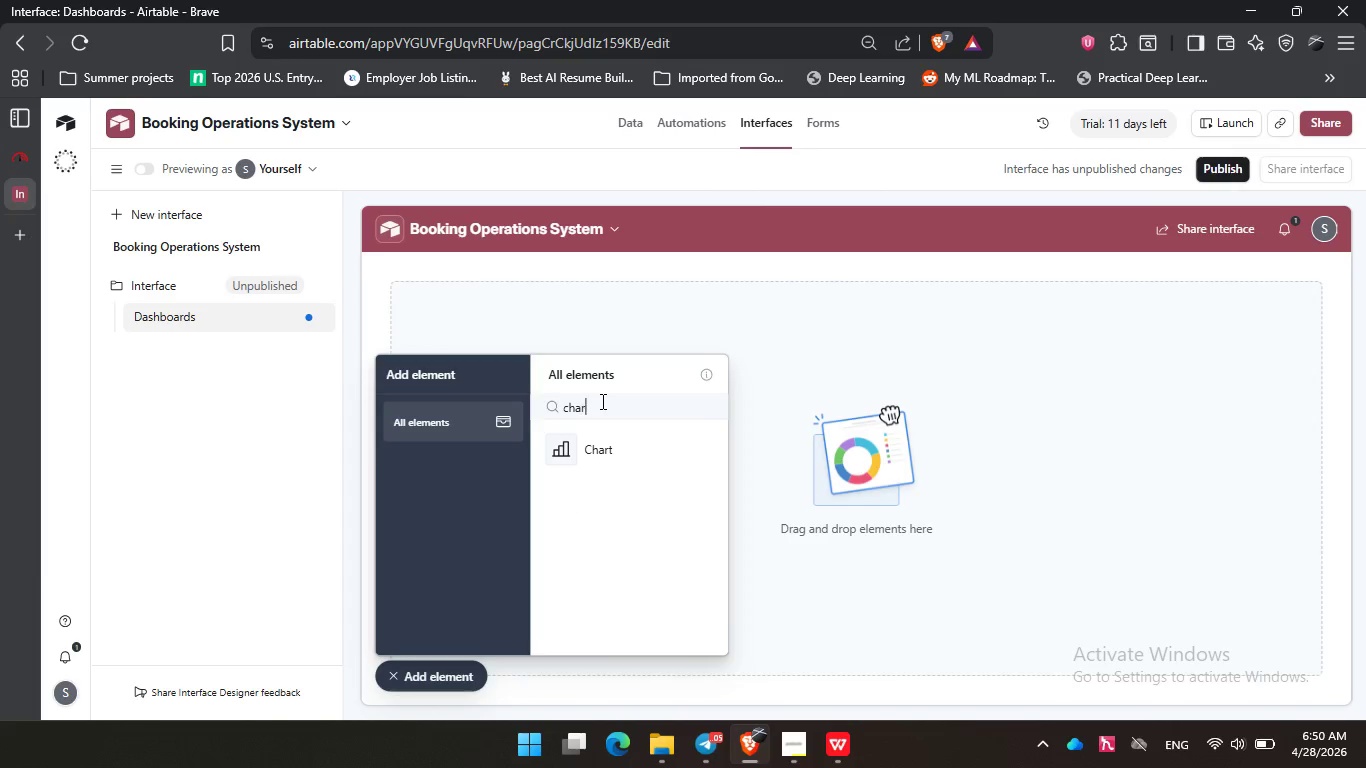 
key(R)
 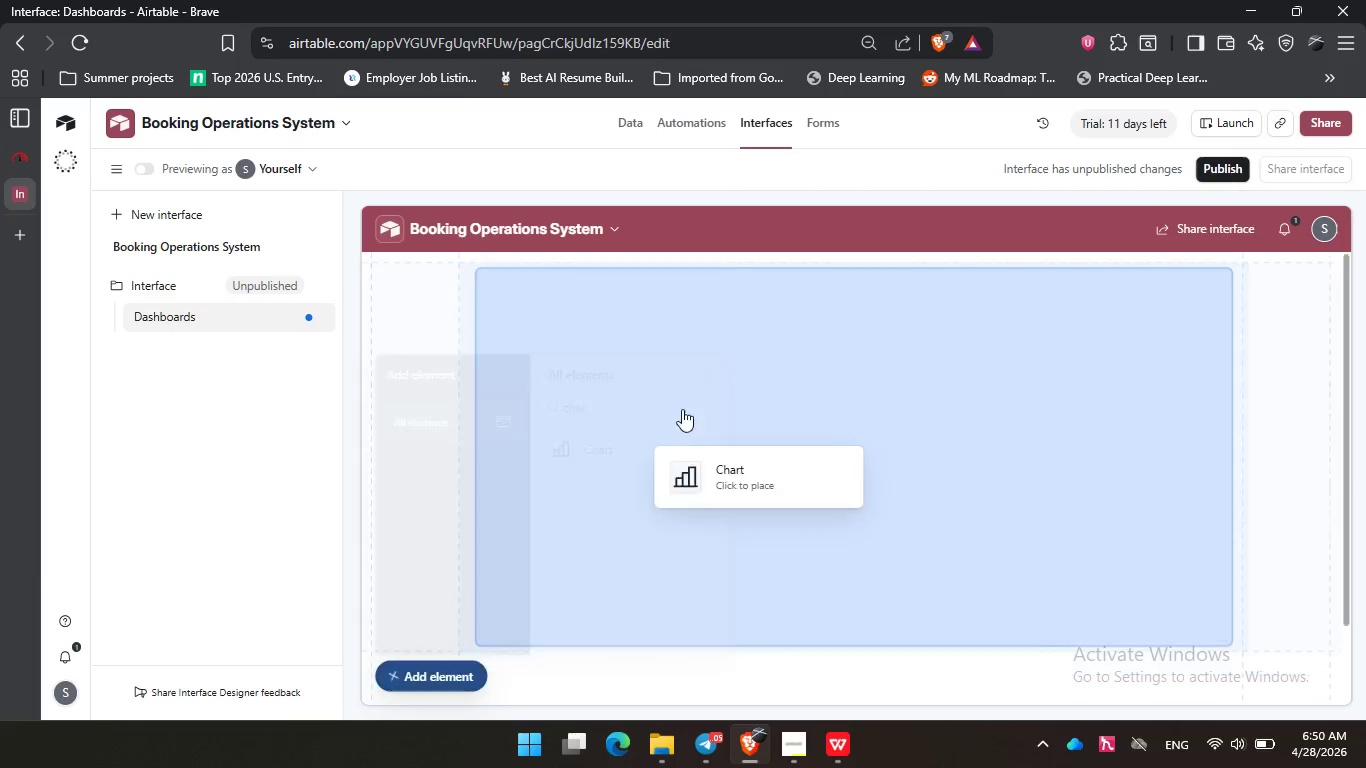 
double_click([687, 405])
 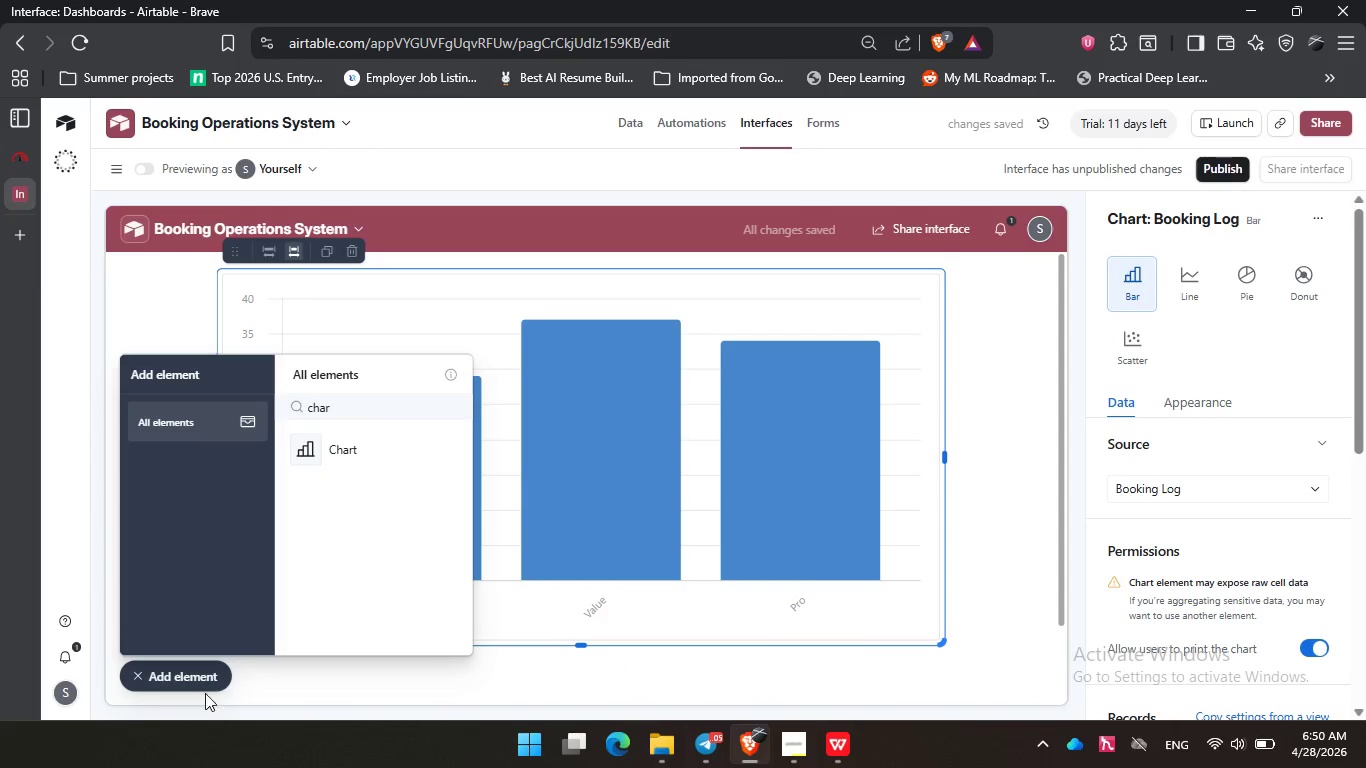 
left_click([198, 677])
 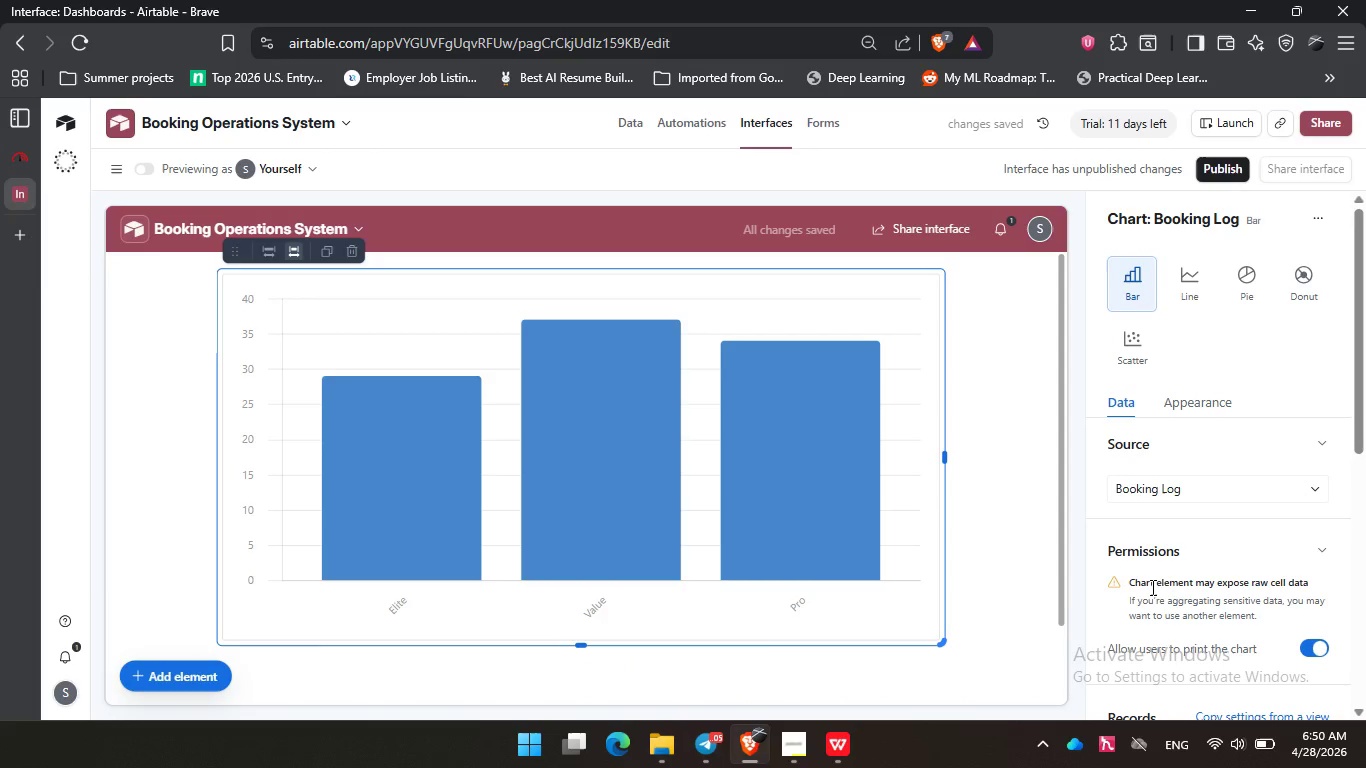 
scroll: coordinate [1229, 515], scroll_direction: down, amount: 3.0
 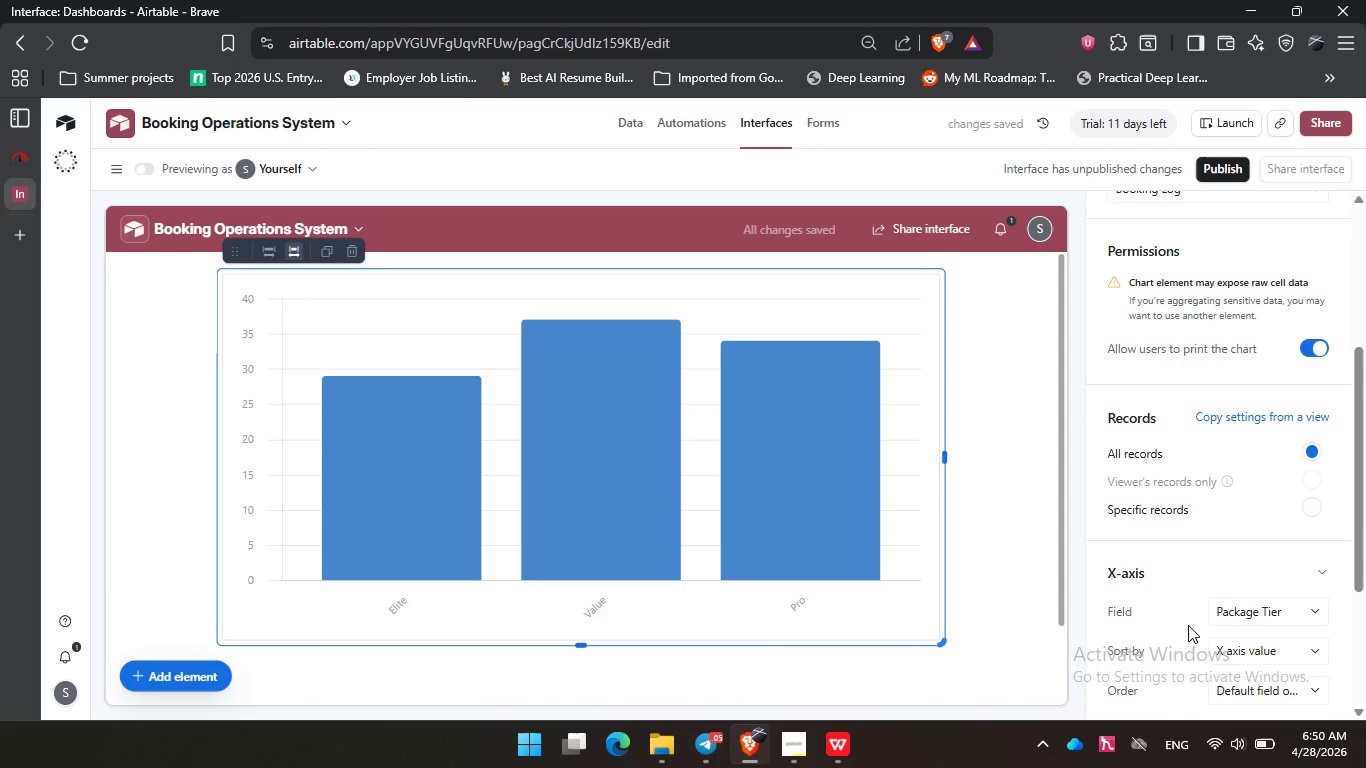 
mouse_move([1260, 613])
 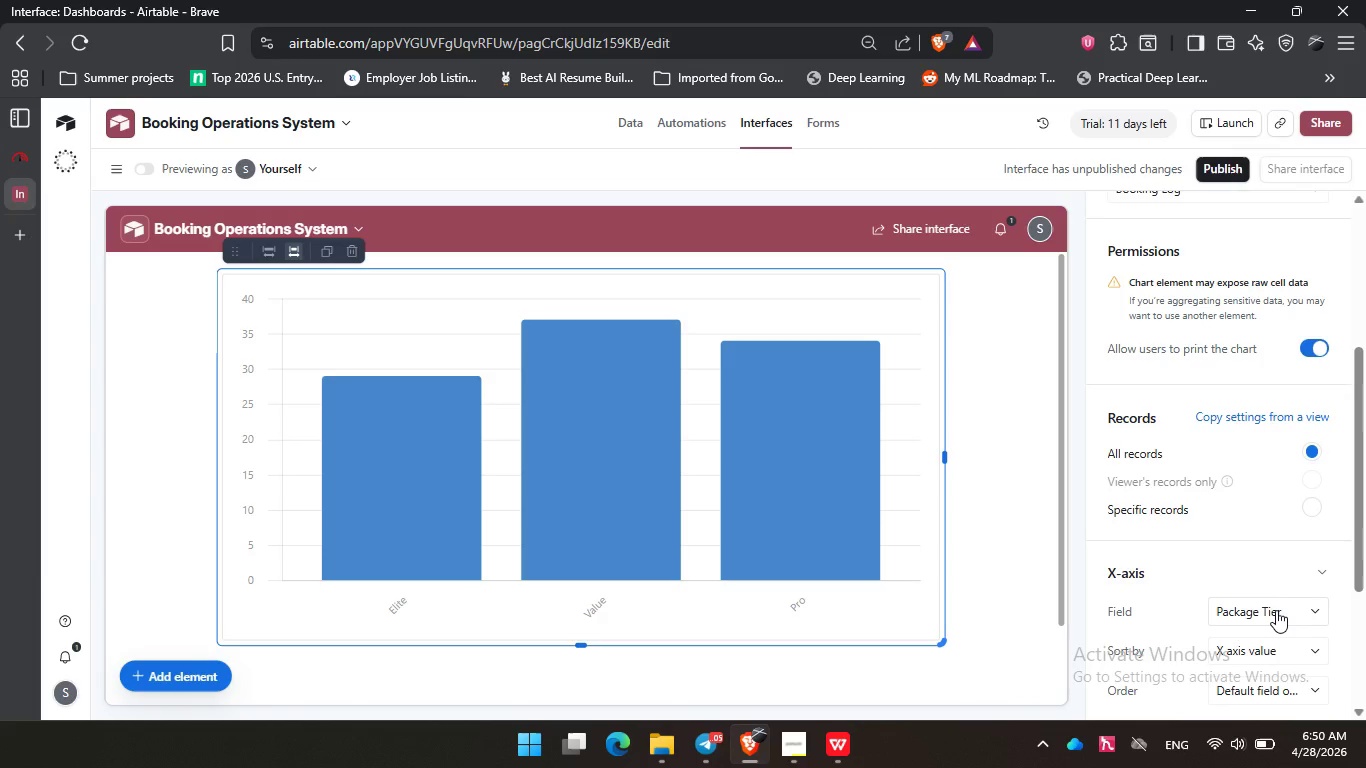 
scroll: coordinate [1276, 610], scroll_direction: down, amount: 2.0
 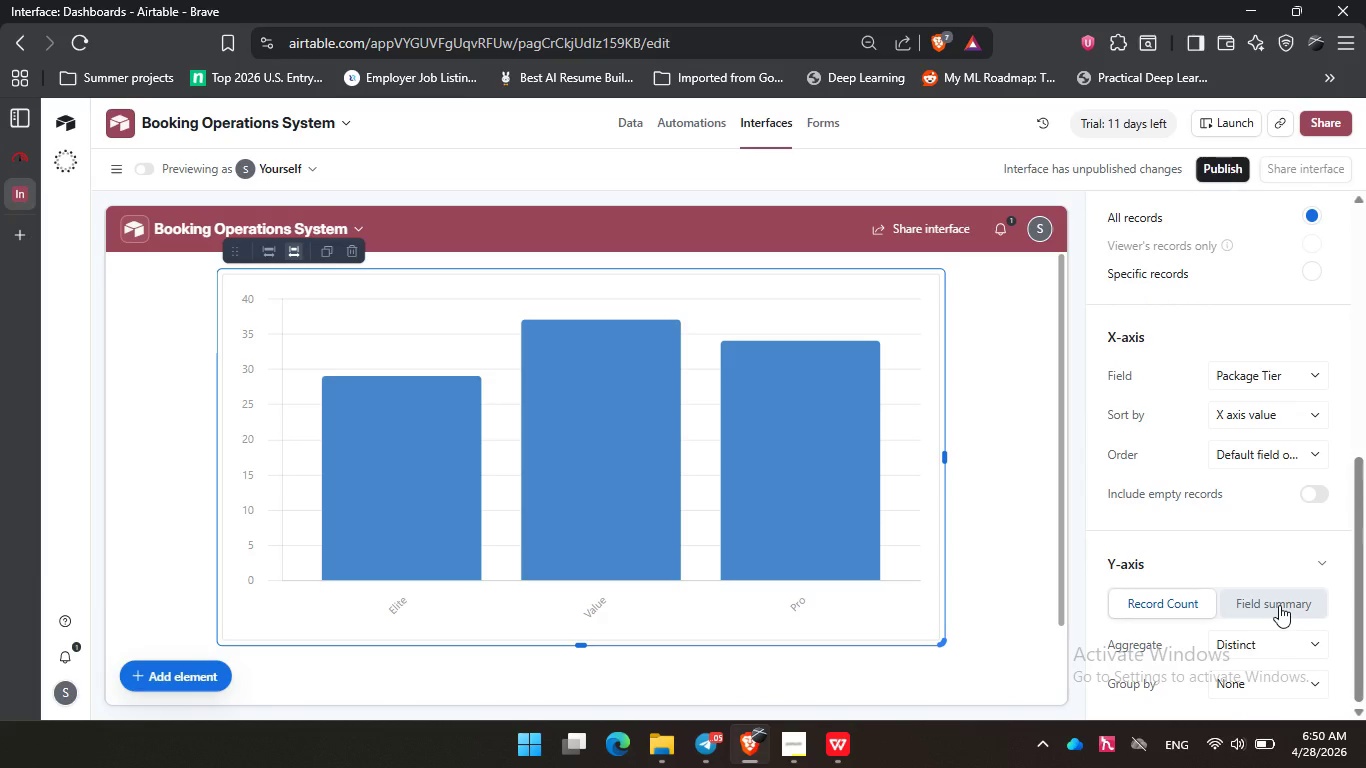 
left_click([1279, 605])
 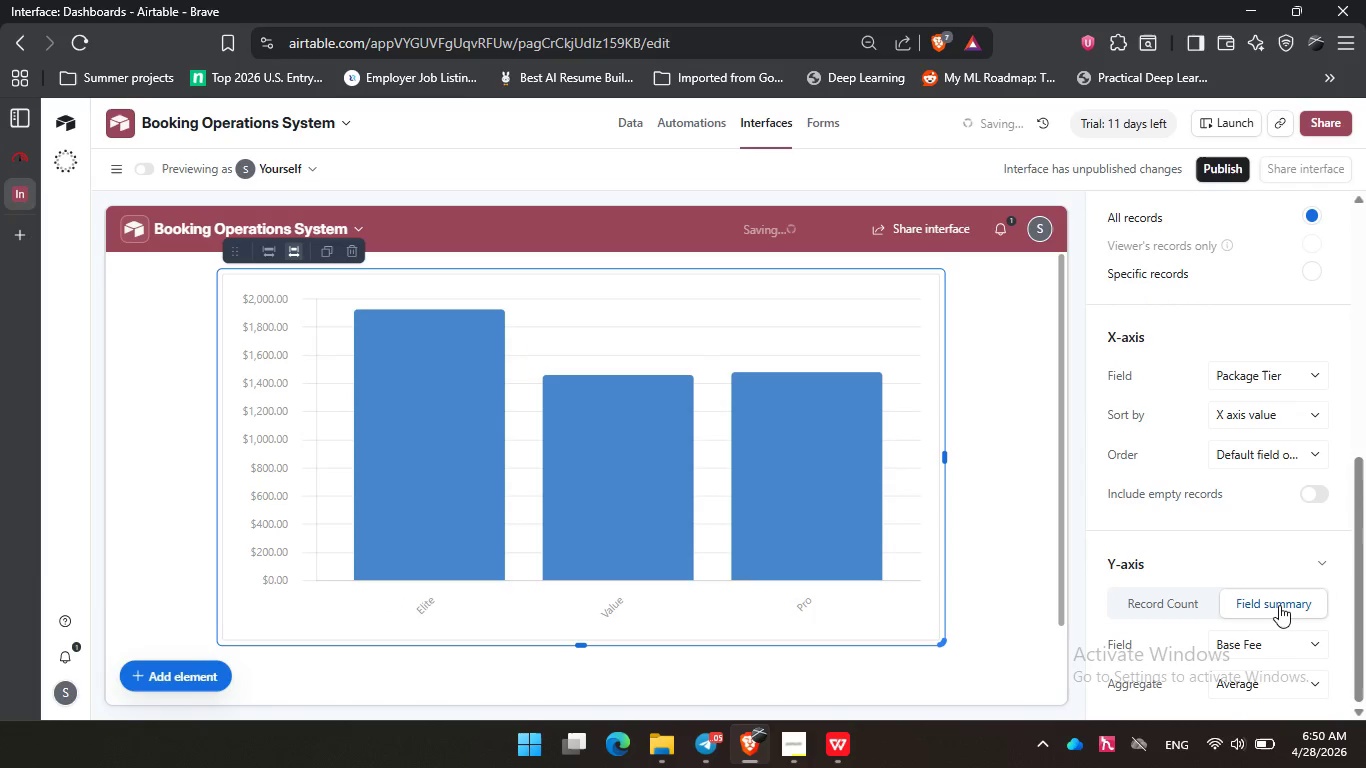 
scroll: coordinate [1279, 605], scroll_direction: down, amount: 2.0
 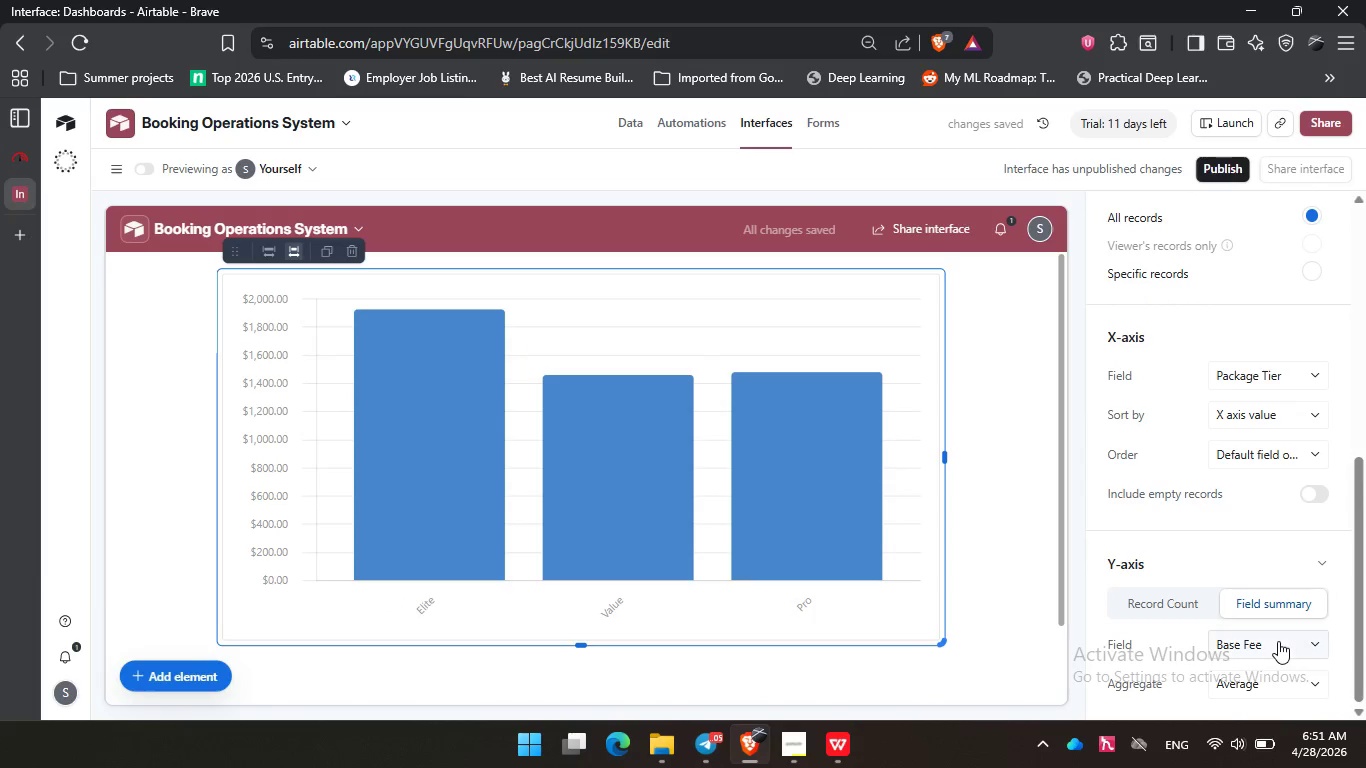 
left_click([1278, 641])
 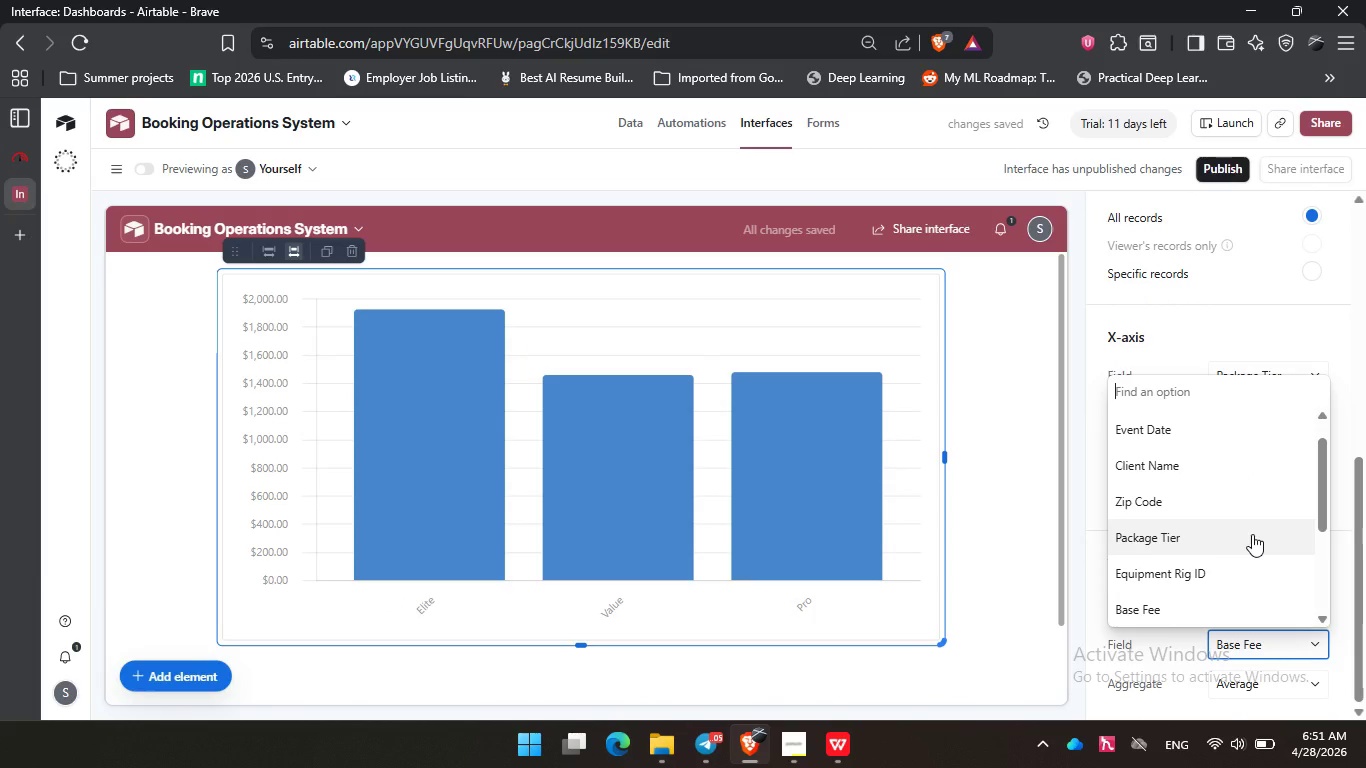 
scroll: coordinate [1252, 534], scroll_direction: down, amount: 1.0
 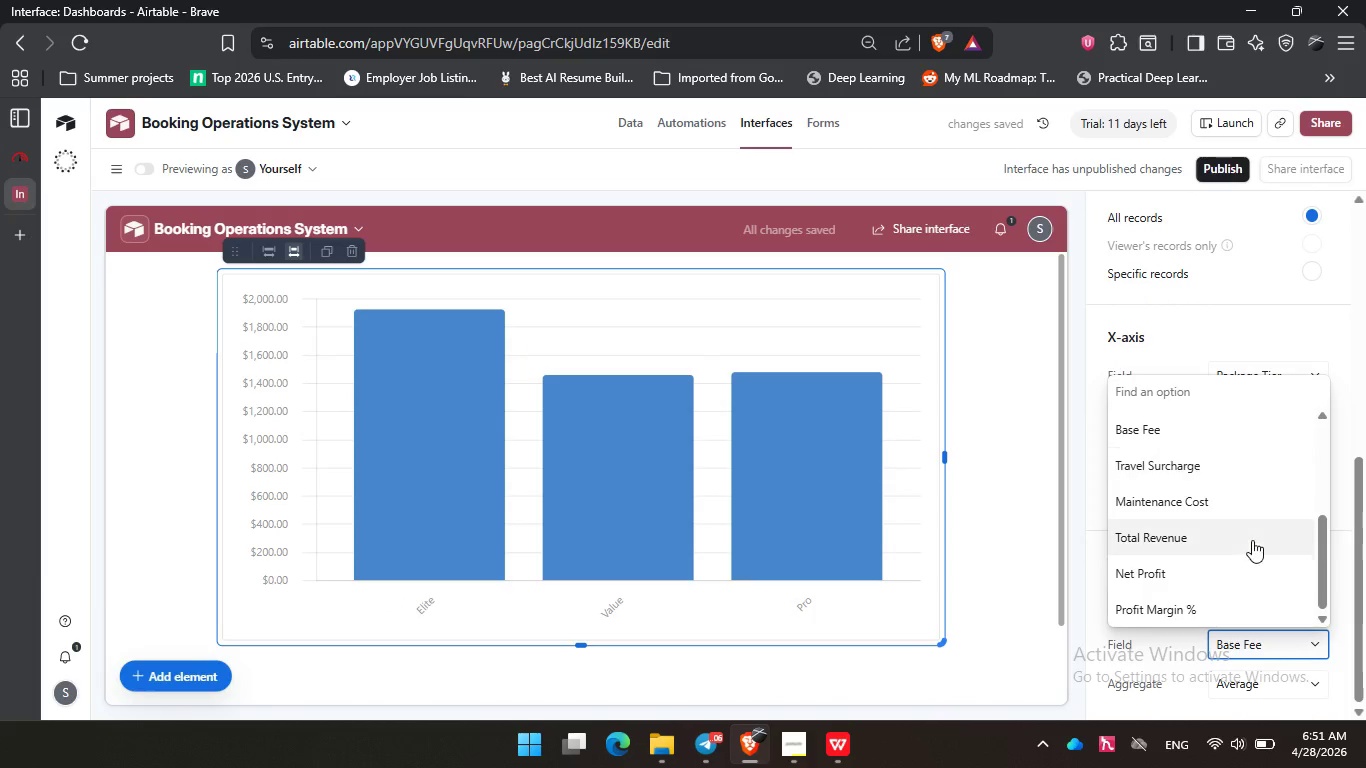 
left_click([1245, 544])
 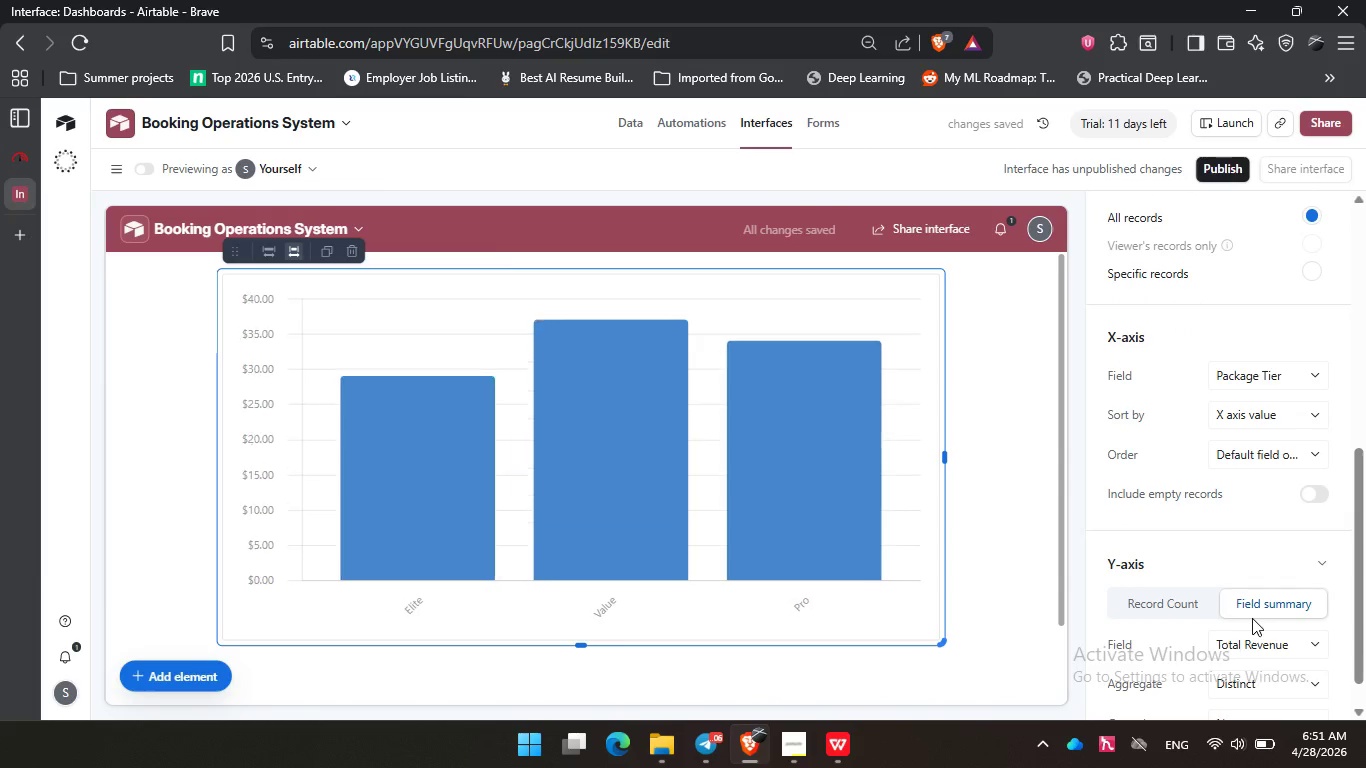 
scroll: coordinate [1252, 618], scroll_direction: down, amount: 2.0
 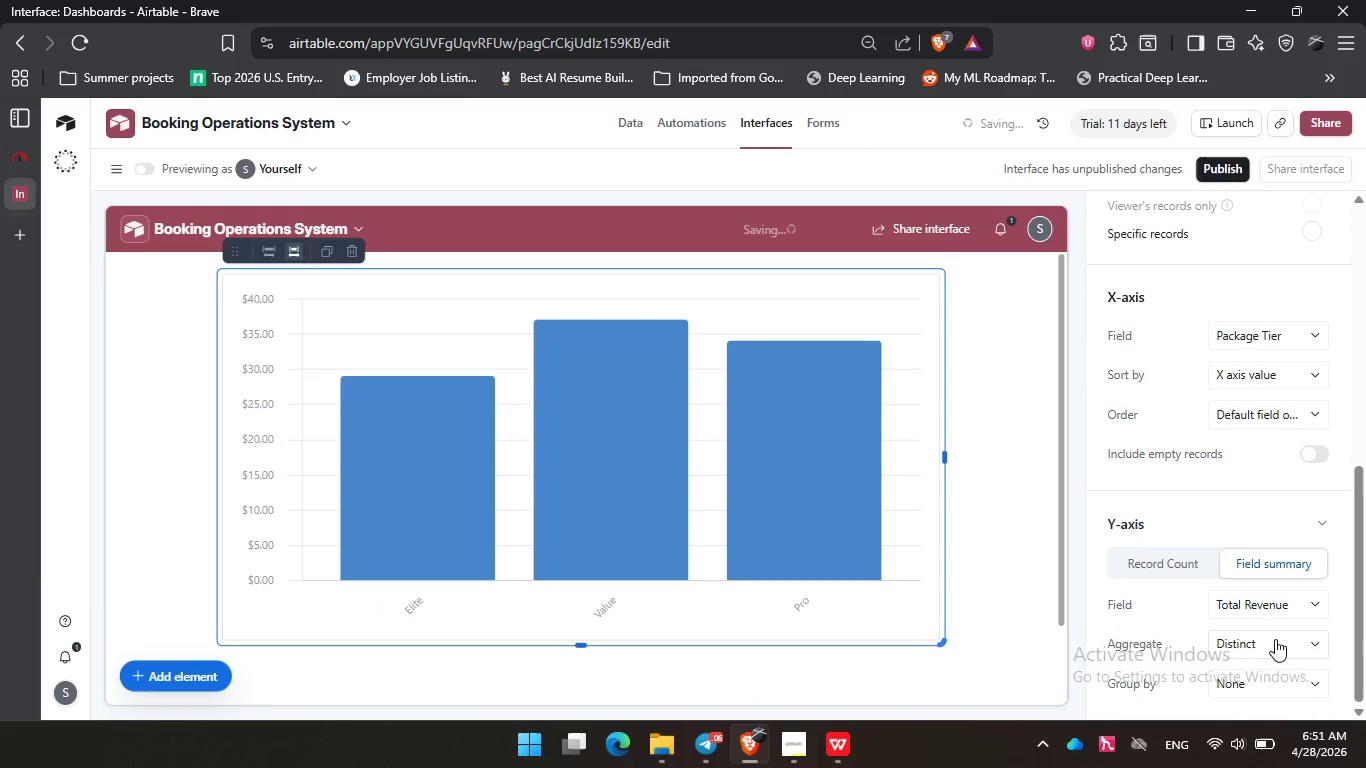 
left_click([1275, 639])
 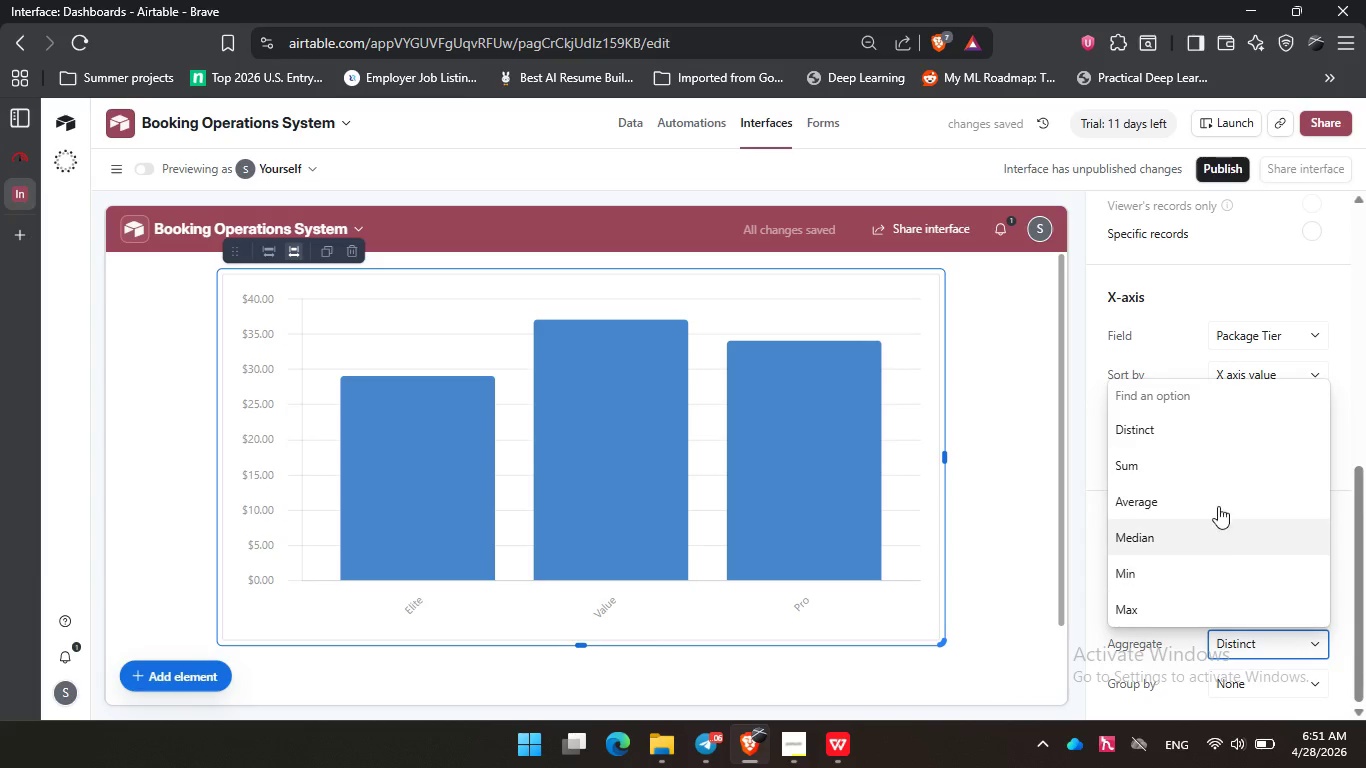 
left_click([1203, 501])
 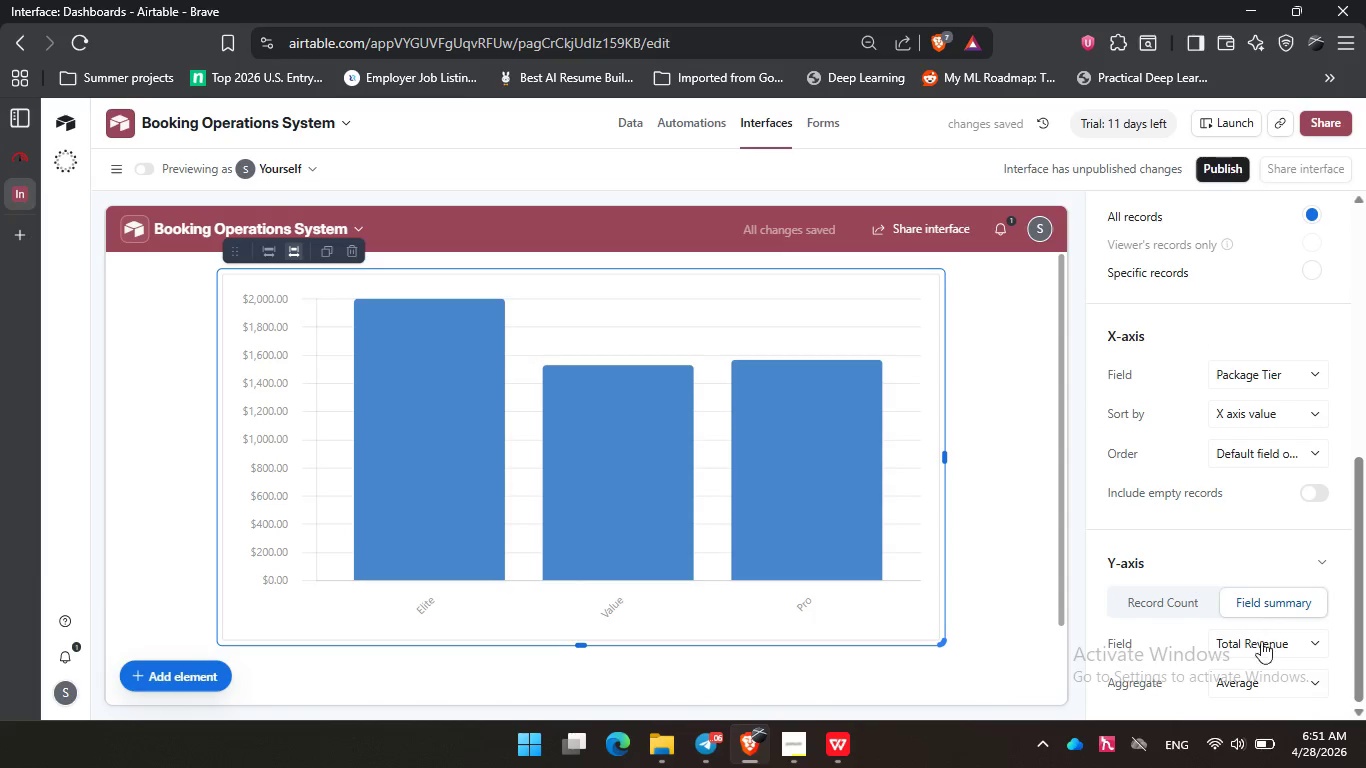 
scroll: coordinate [1268, 665], scroll_direction: down, amount: 3.0
 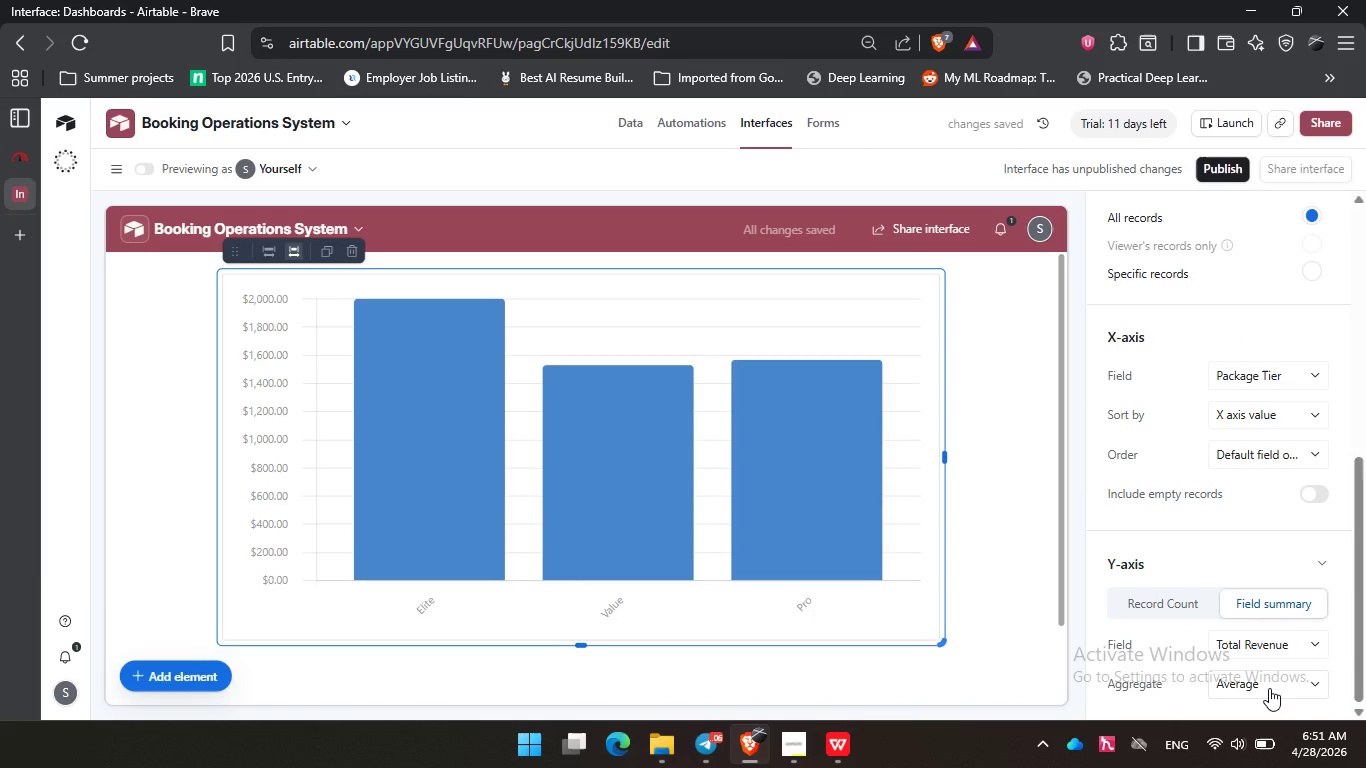 
left_click([1269, 688])
 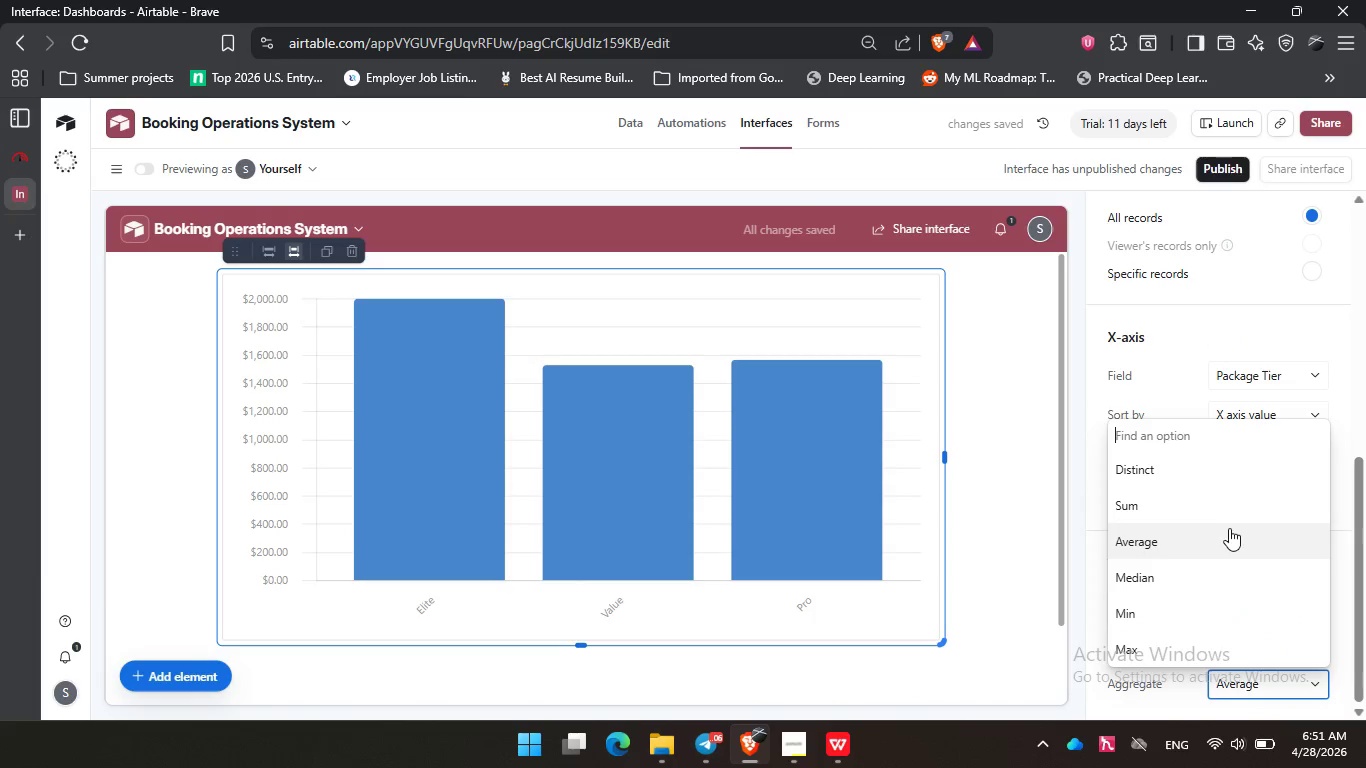 
left_click([1222, 505])
 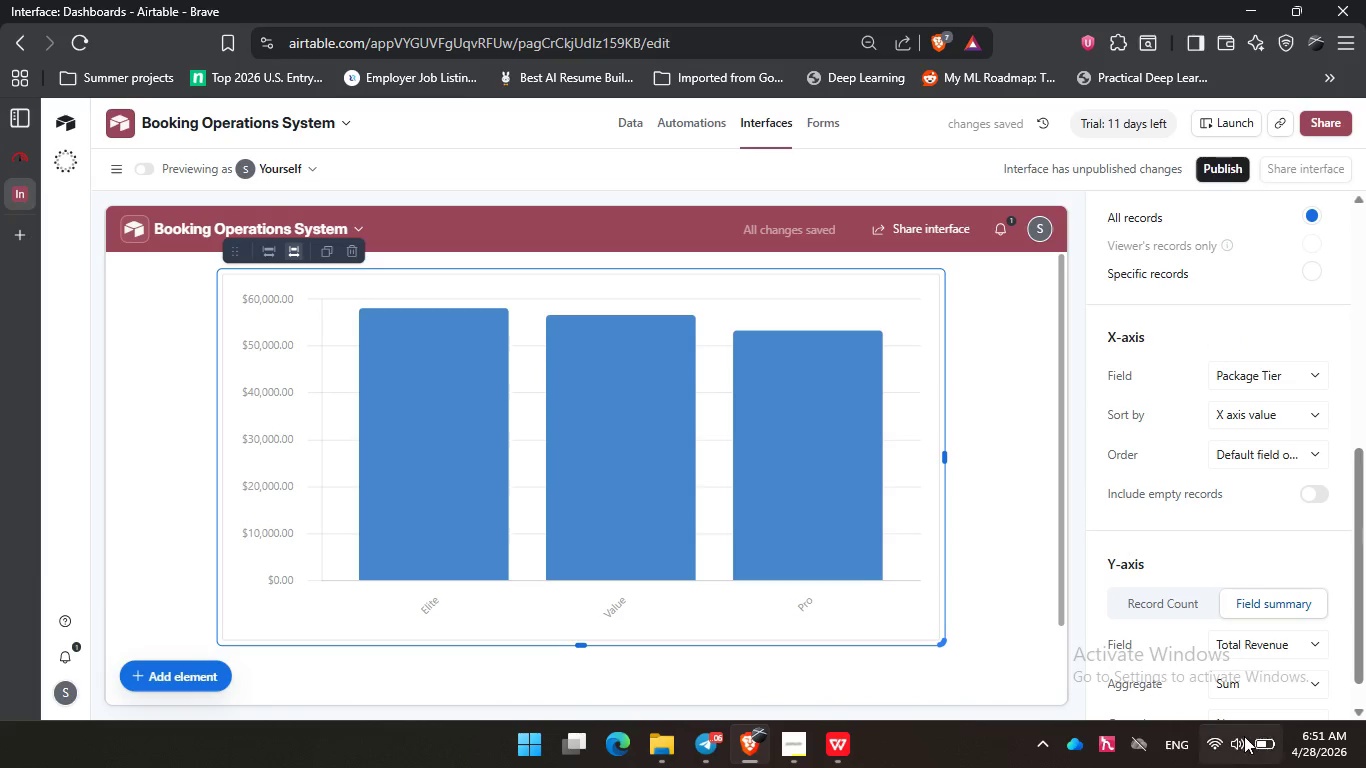 
scroll: coordinate [1259, 628], scroll_direction: down, amount: 6.0
 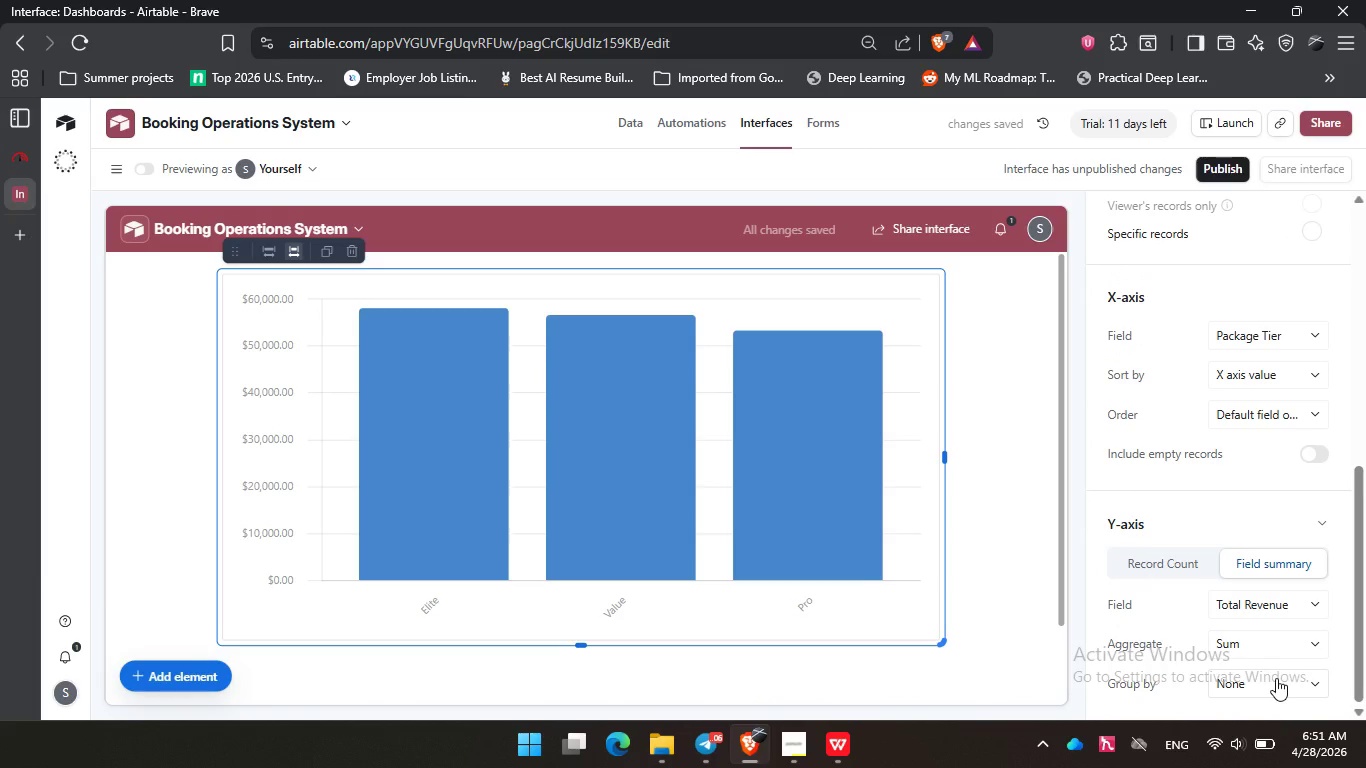 
left_click([1276, 678])
 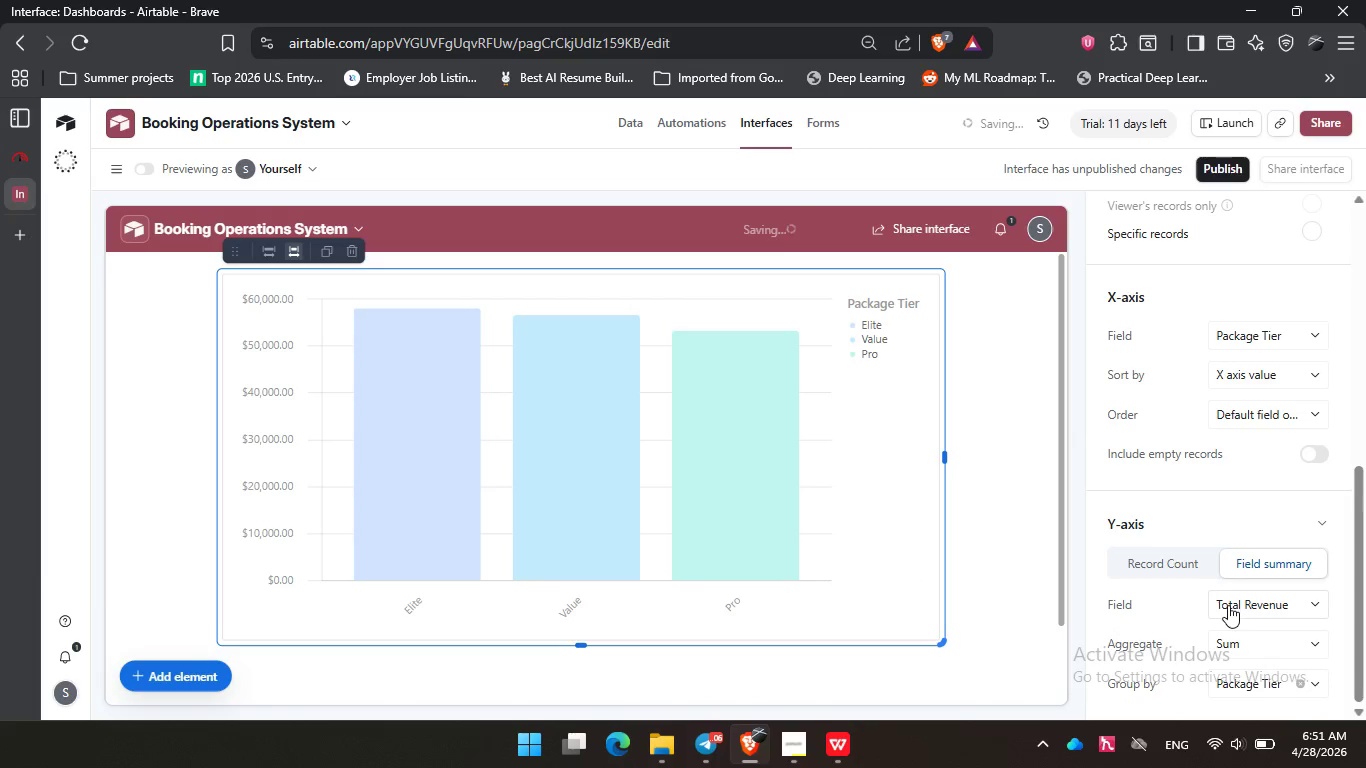 
left_click([1258, 642])
 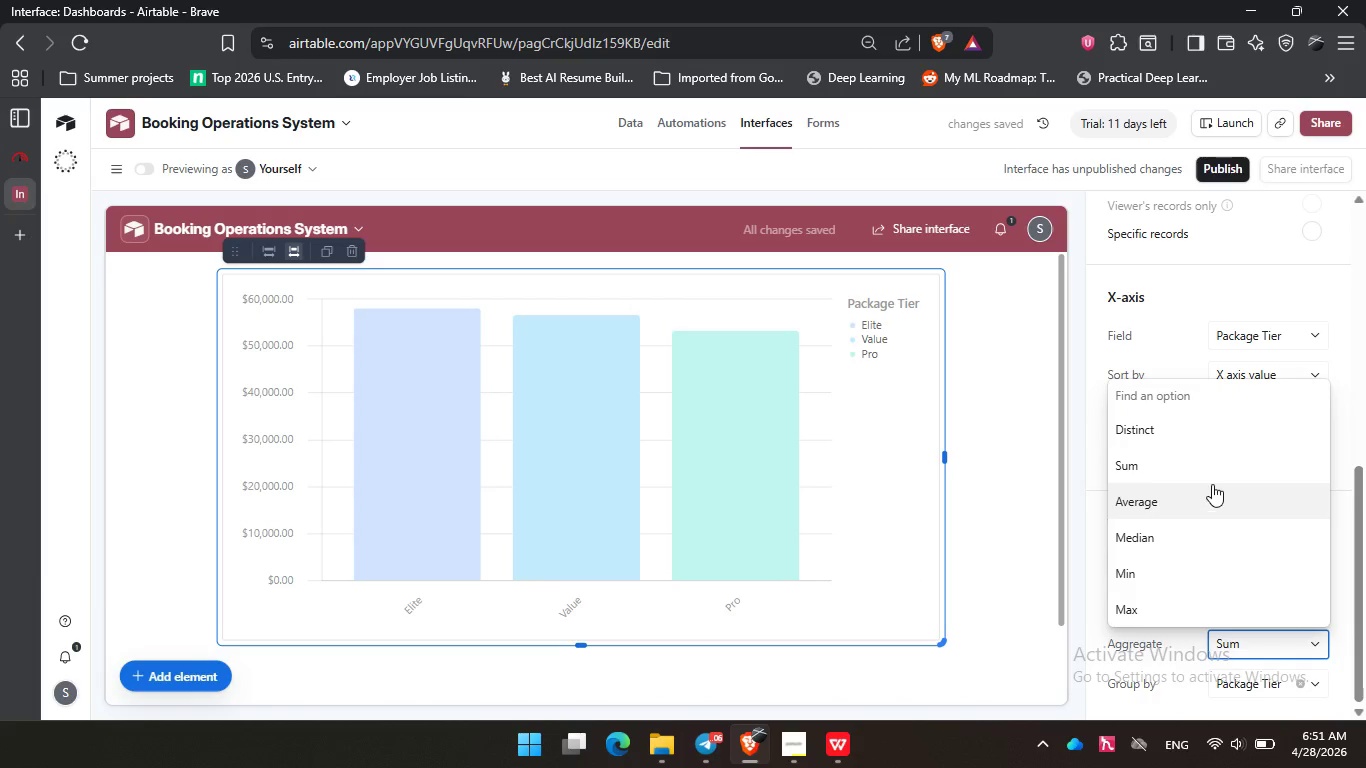 
left_click([1212, 524])
 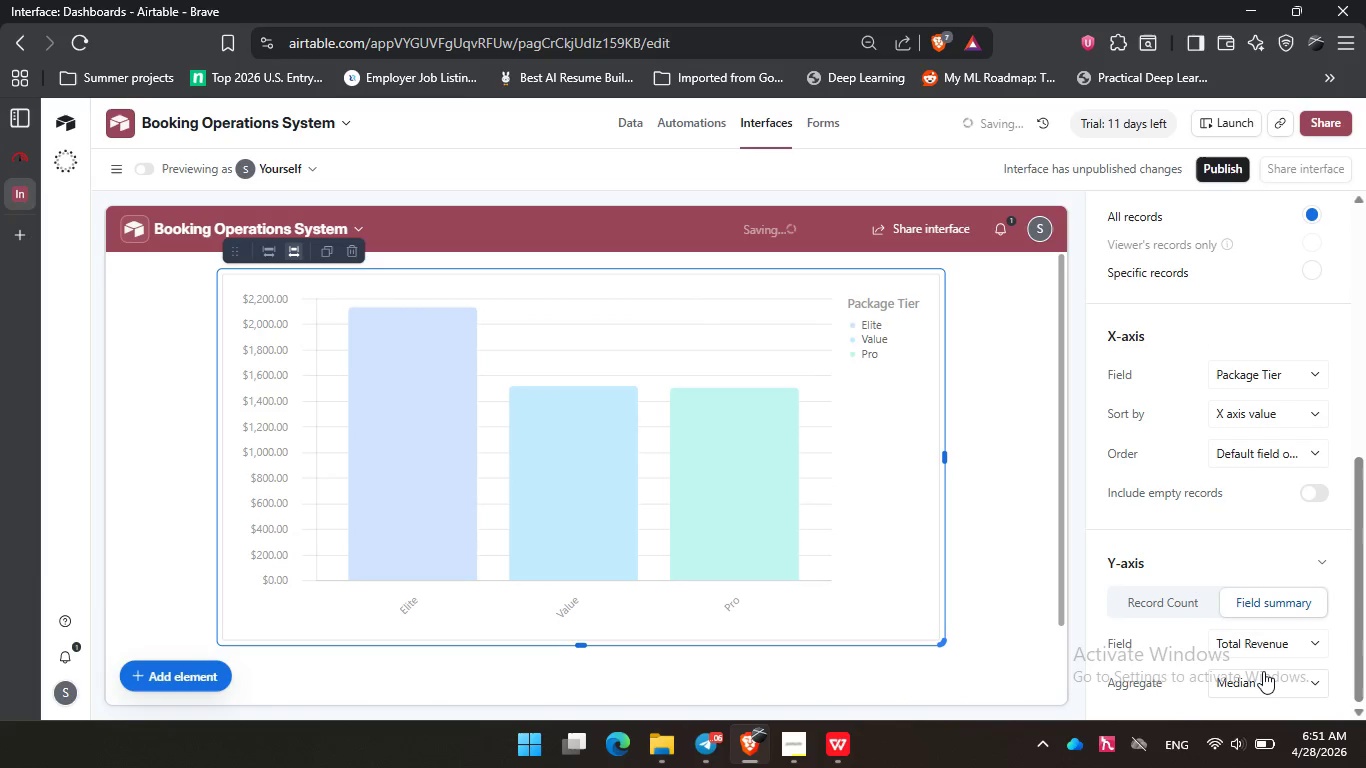 
scroll: coordinate [1263, 671], scroll_direction: down, amount: 1.0
 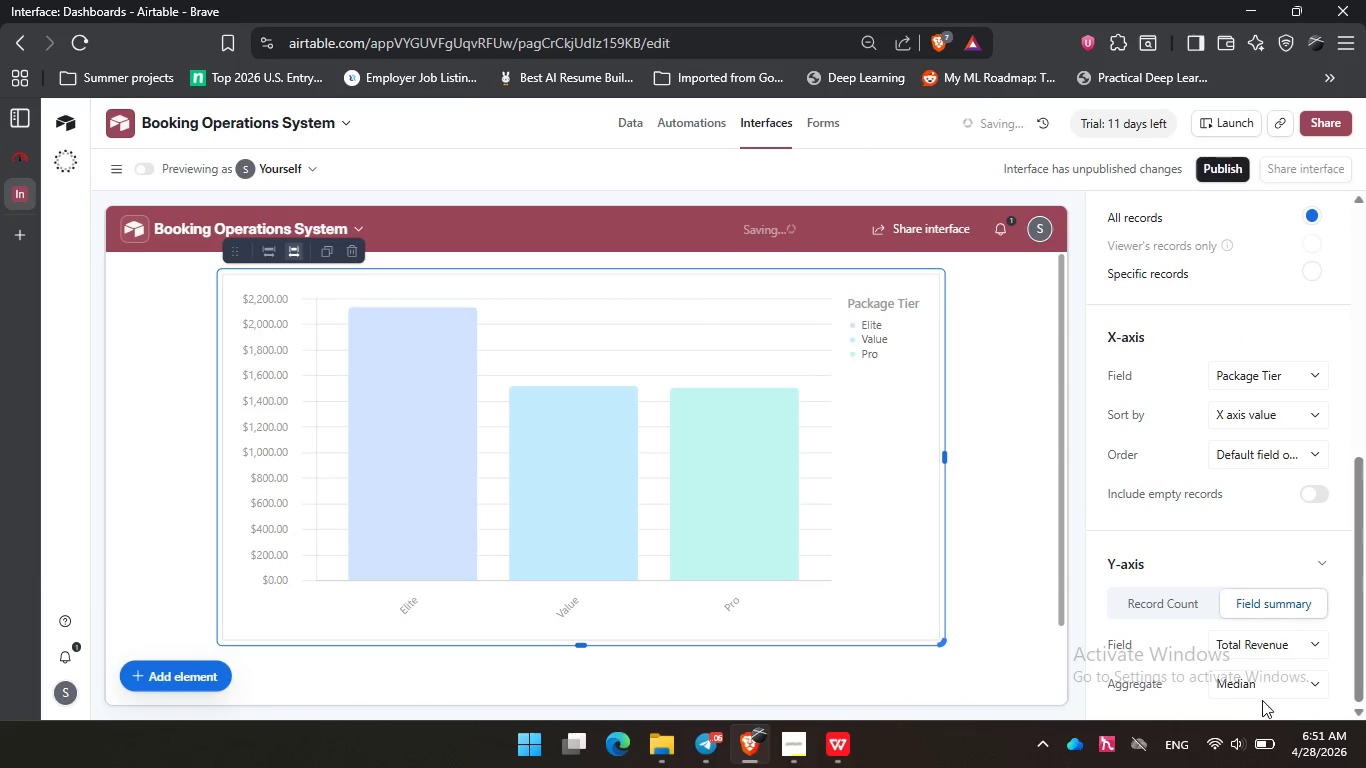 
left_click([1262, 700])
 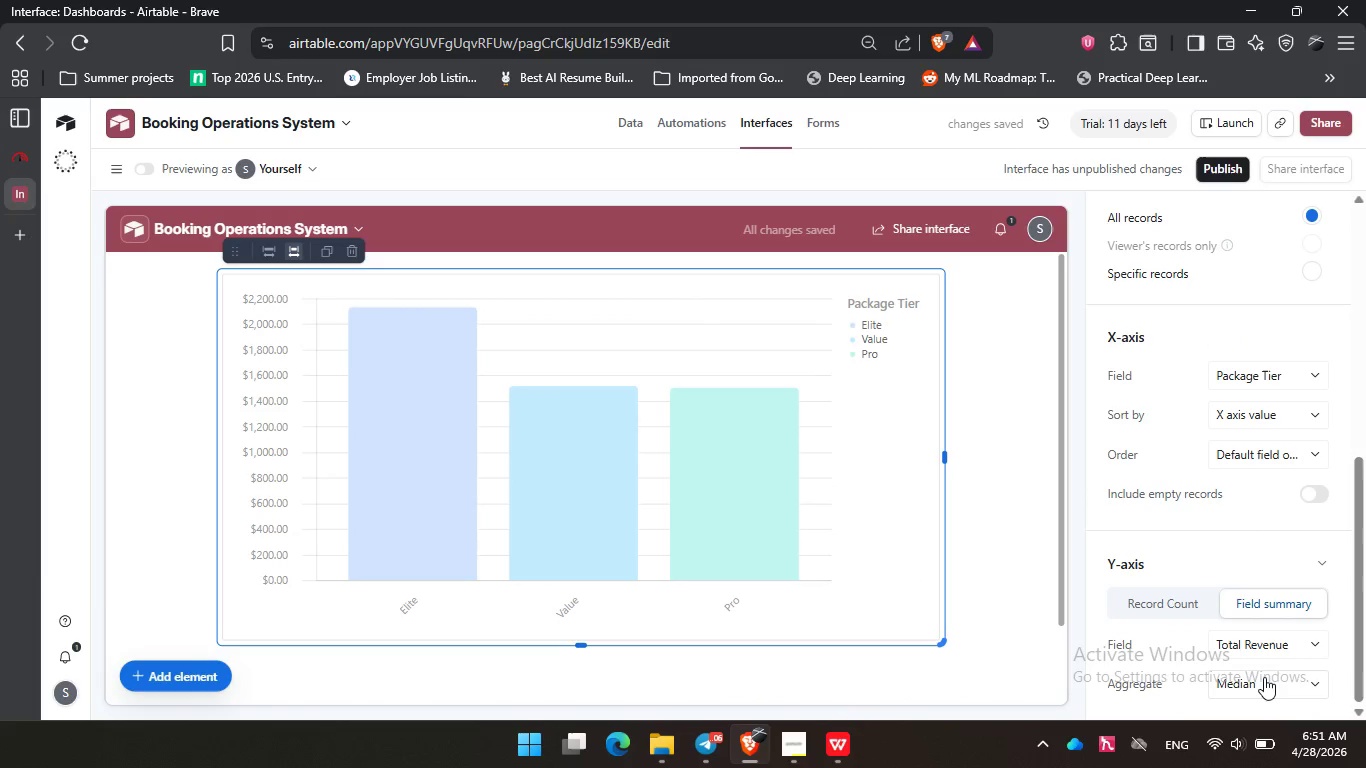 
double_click([1264, 677])
 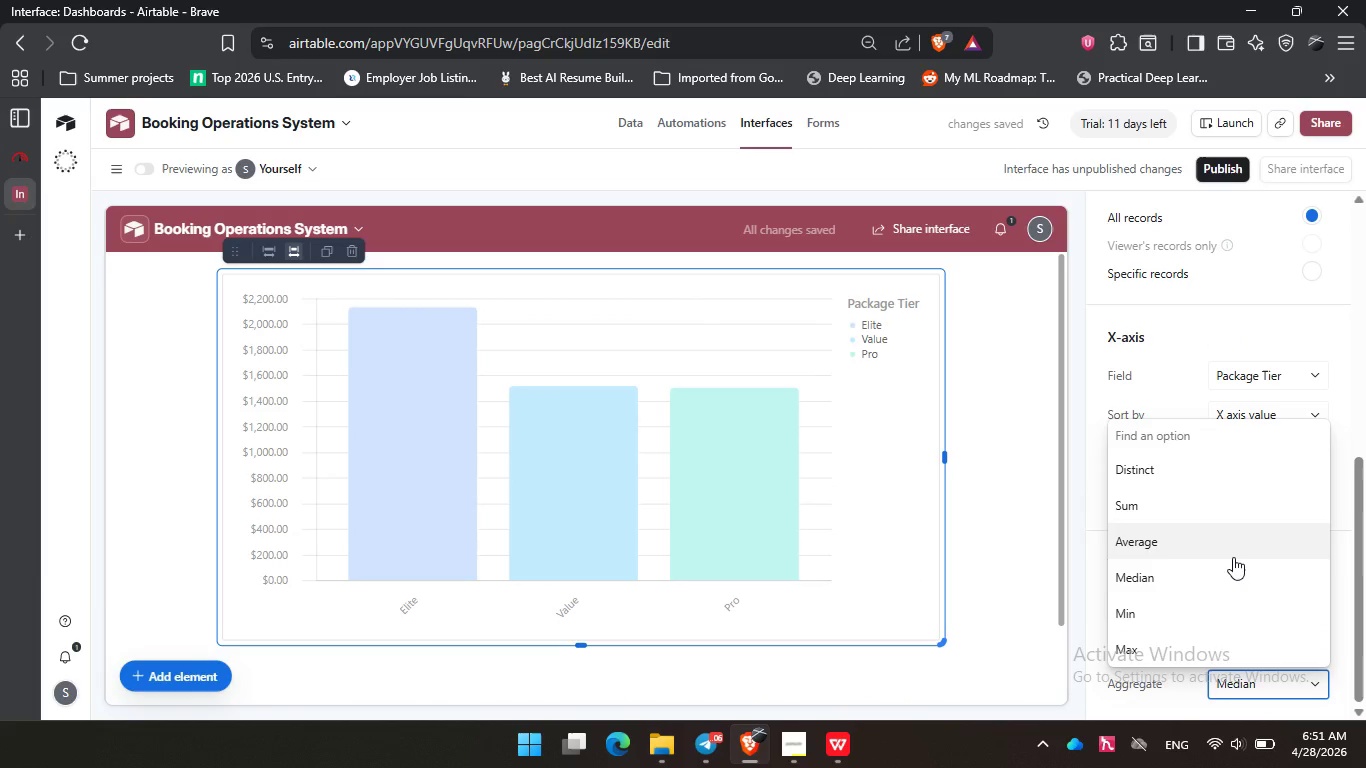 
left_click([1233, 557])
 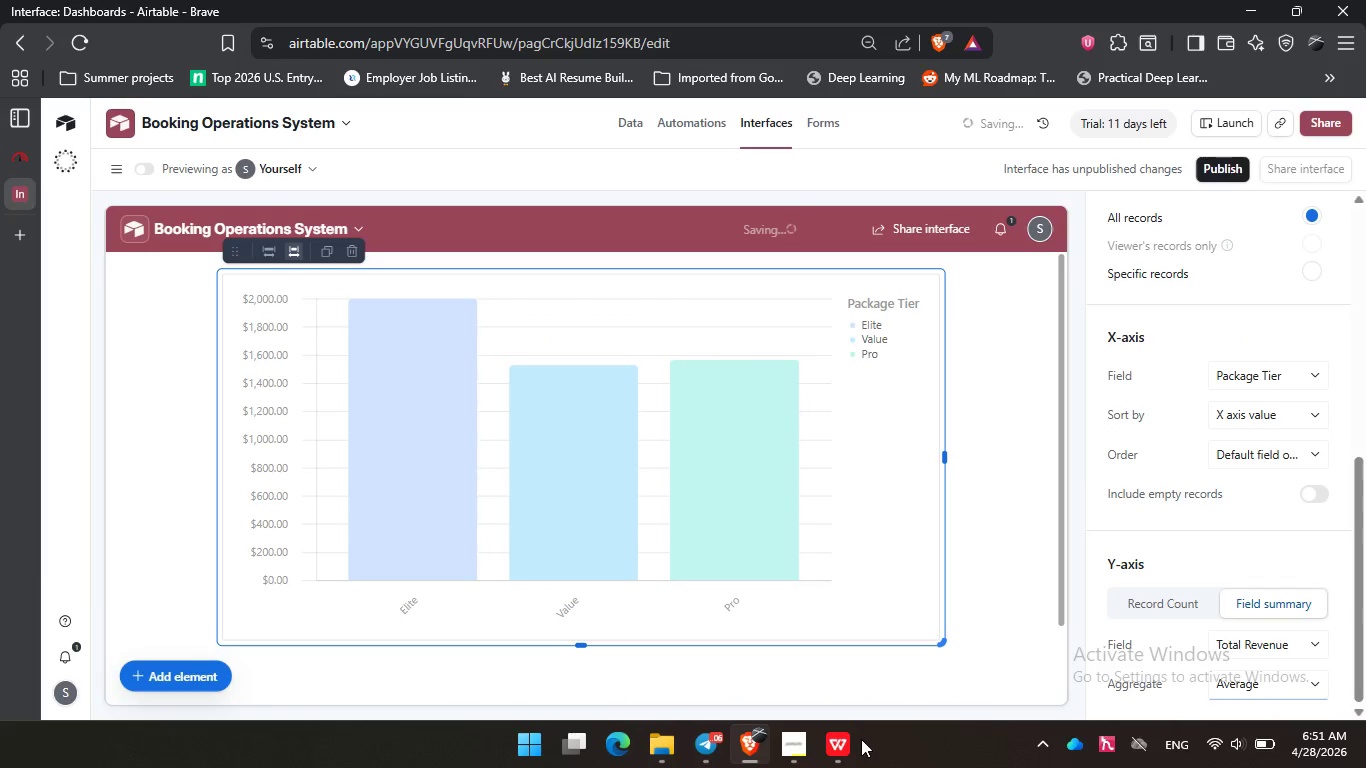 
left_click([850, 746])
 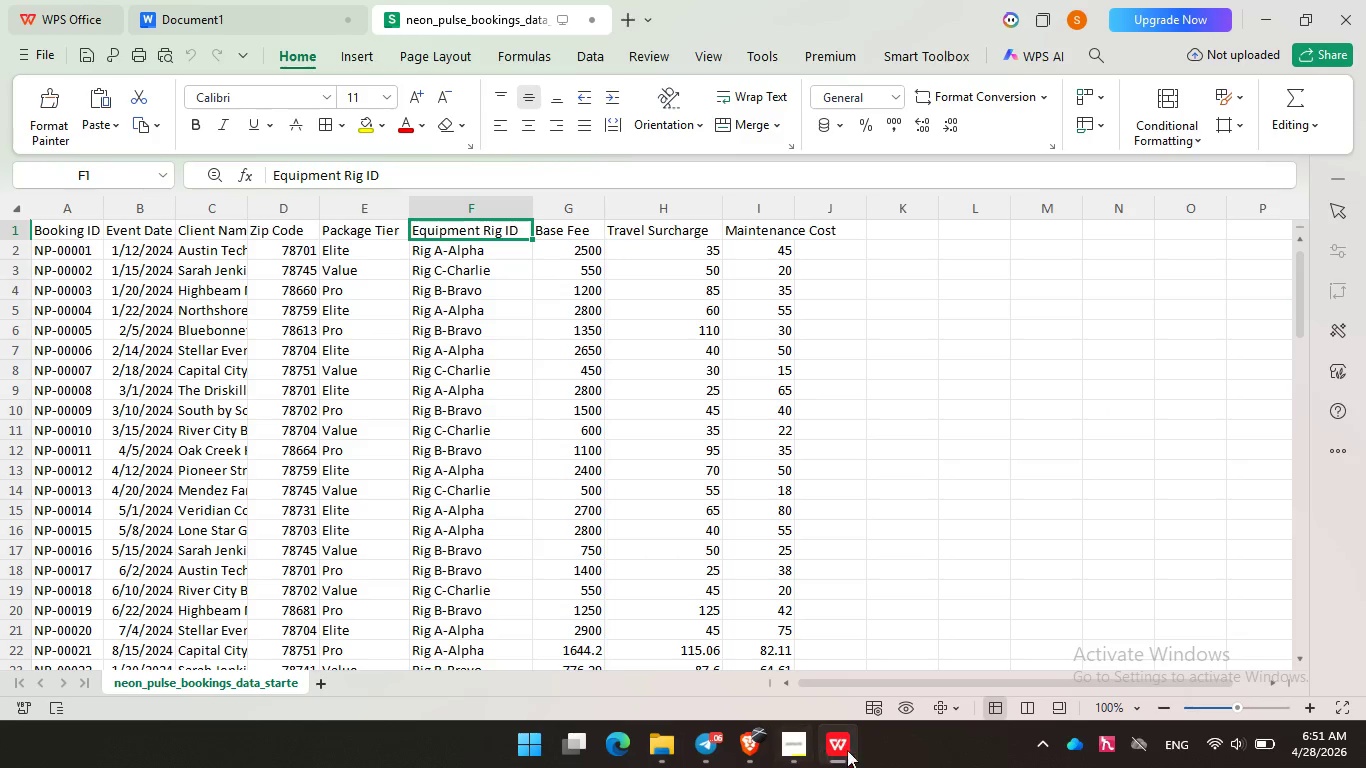 
left_click([775, 750])